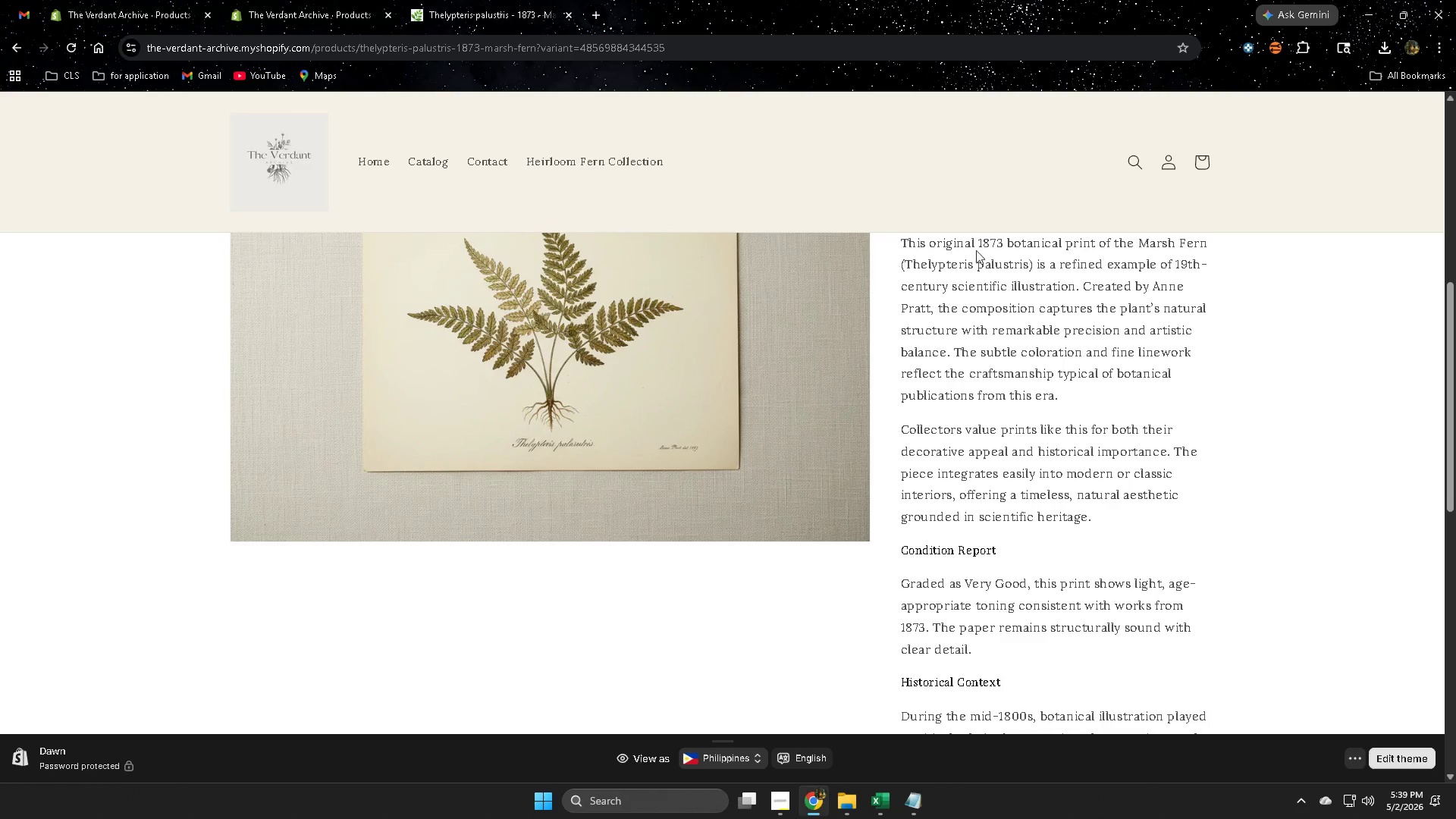 
scroll: coordinate [737, 199], scroll_direction: down, amount: 7.0
 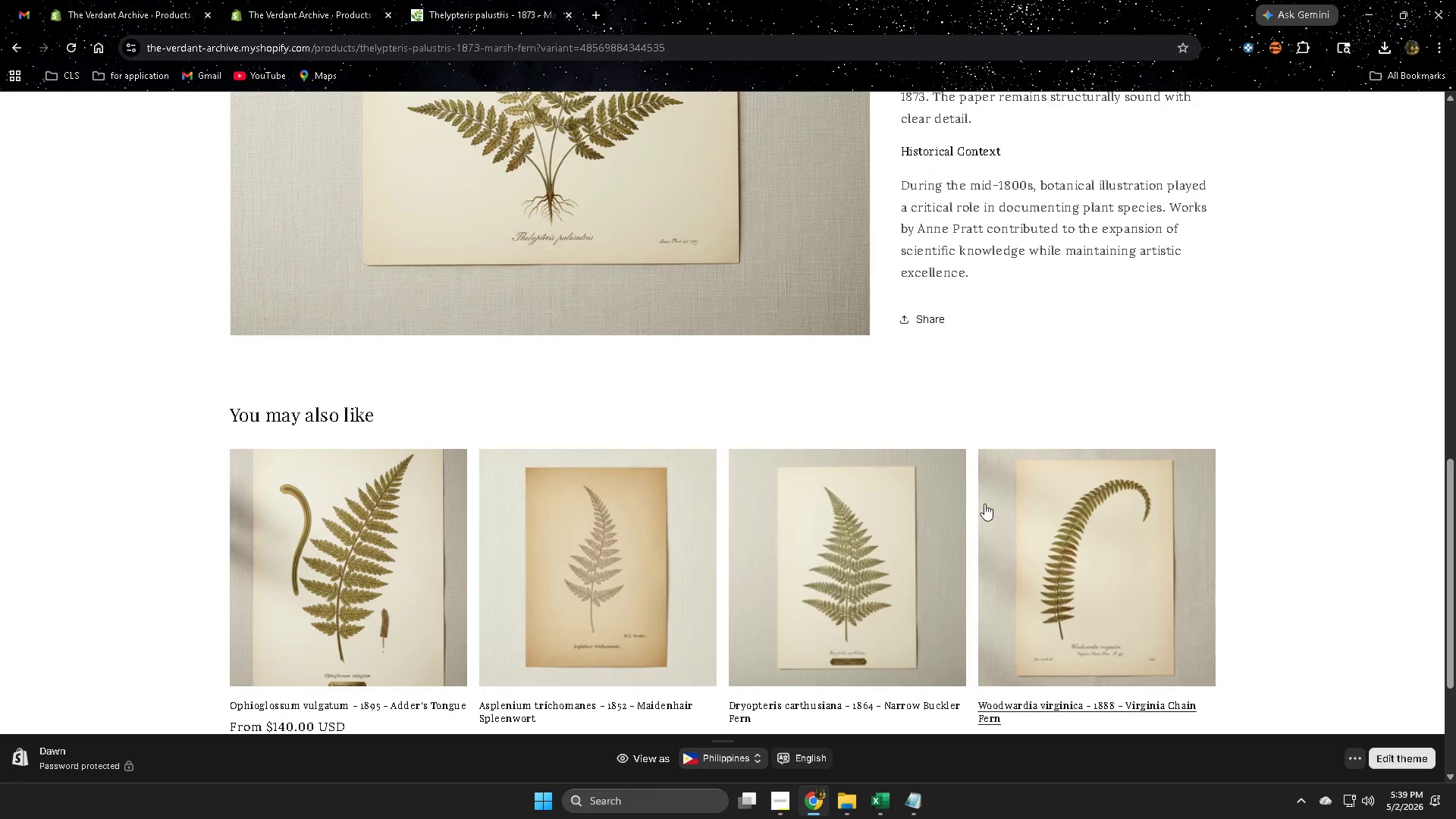 
scroll: coordinate [677, 468], scroll_direction: up, amount: 3.0
 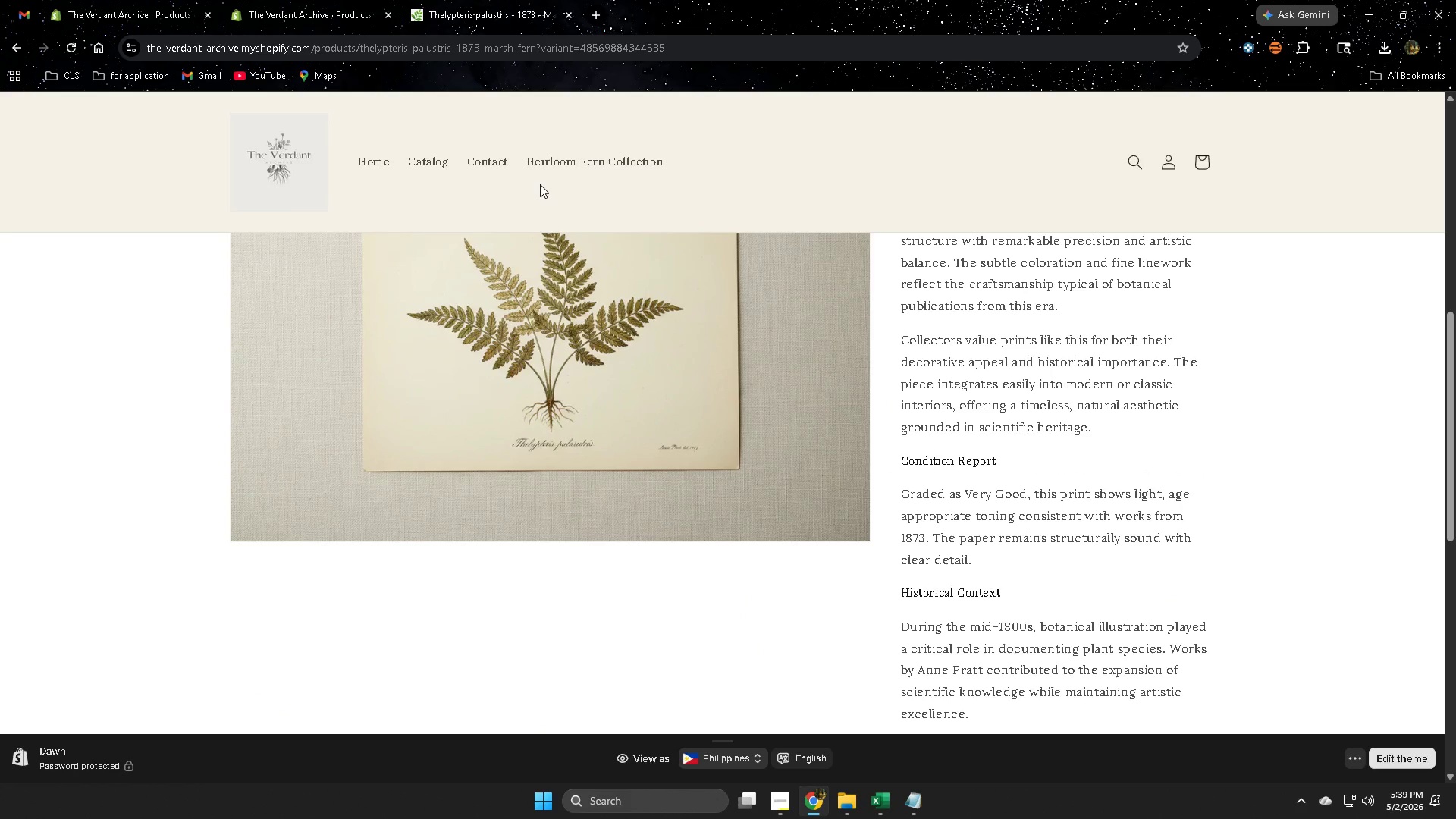 
left_click([557, 165])
 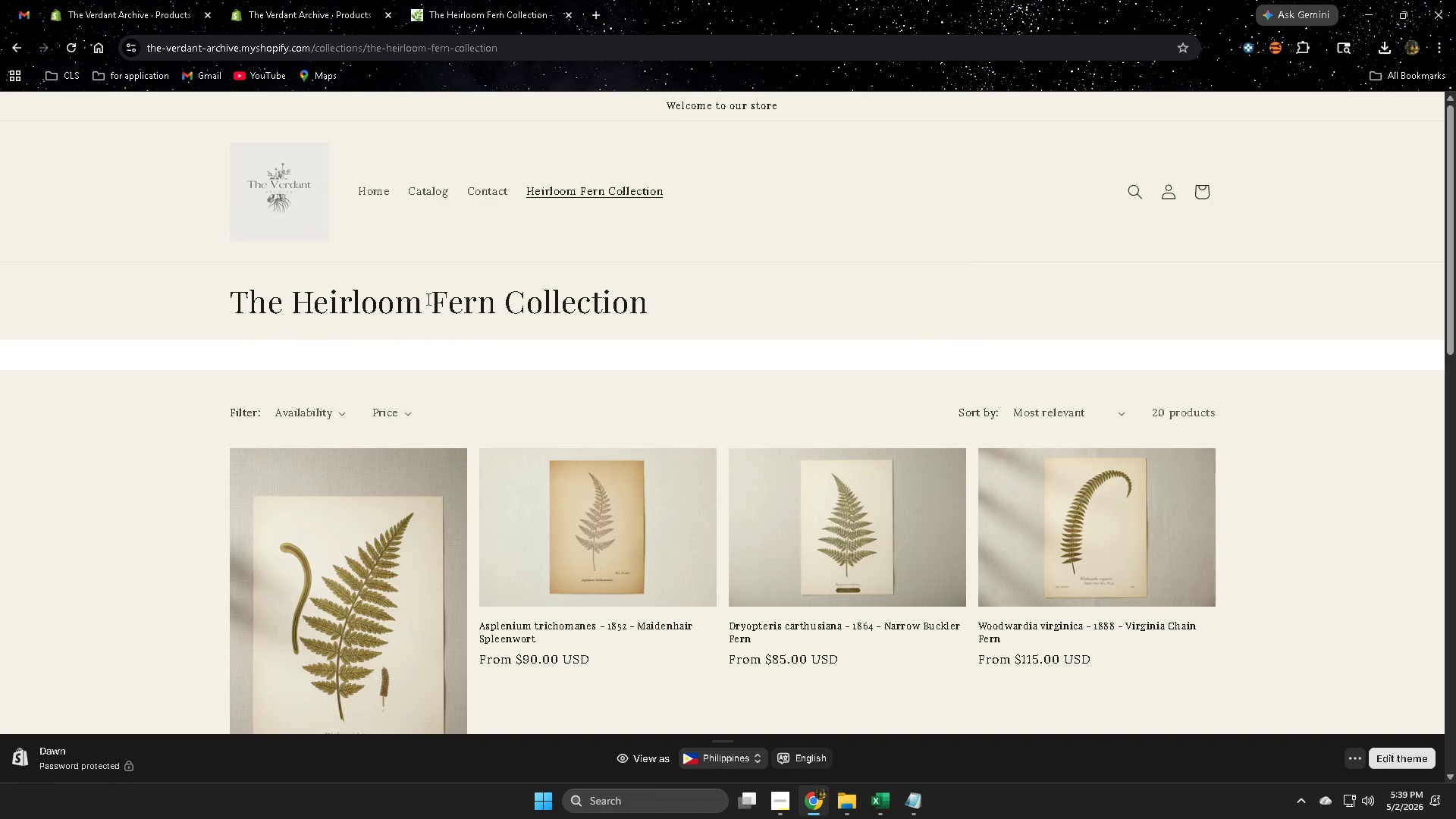 
wait(6.89)
 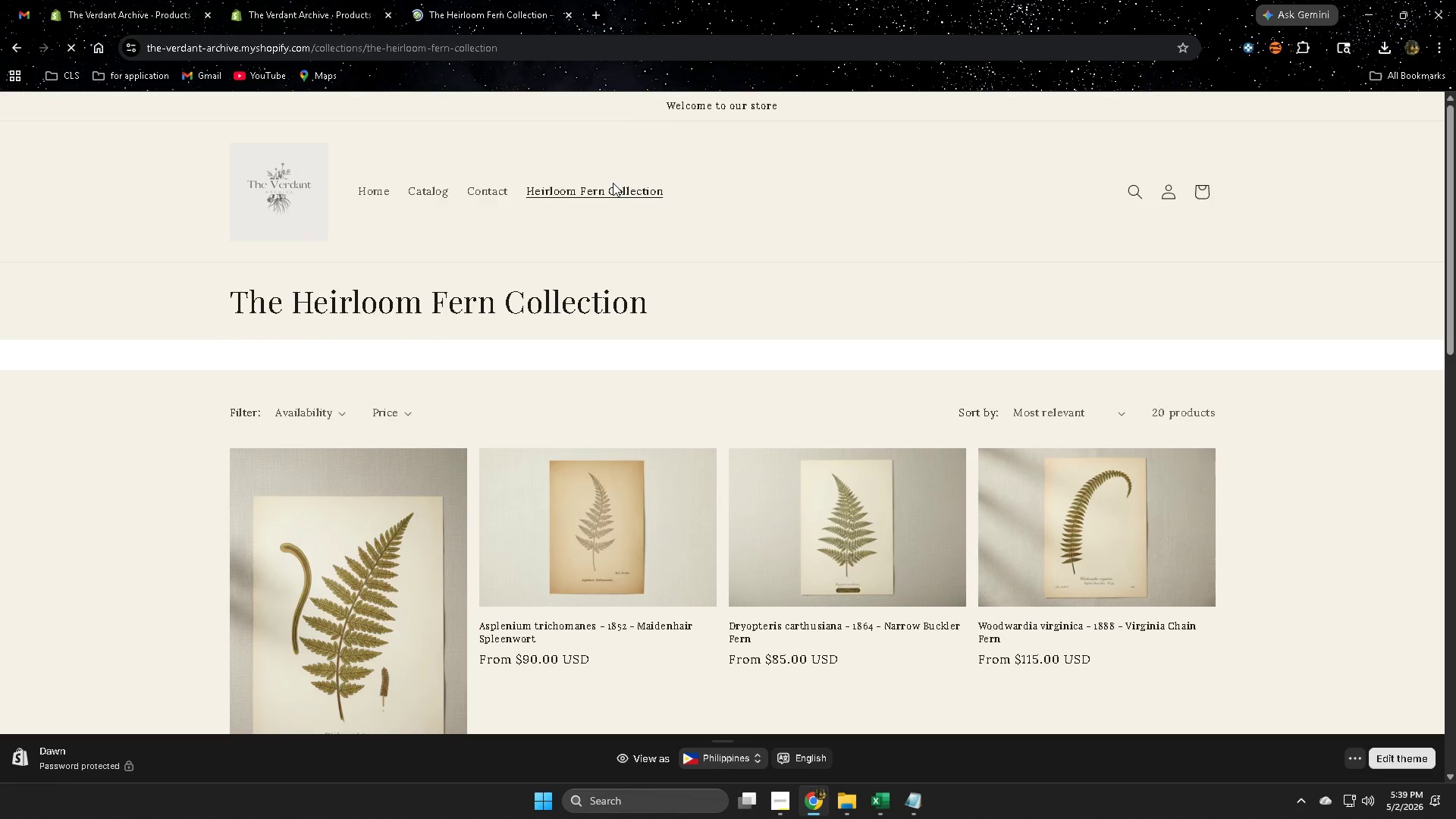 
scroll: coordinate [713, 331], scroll_direction: down, amount: 6.0
 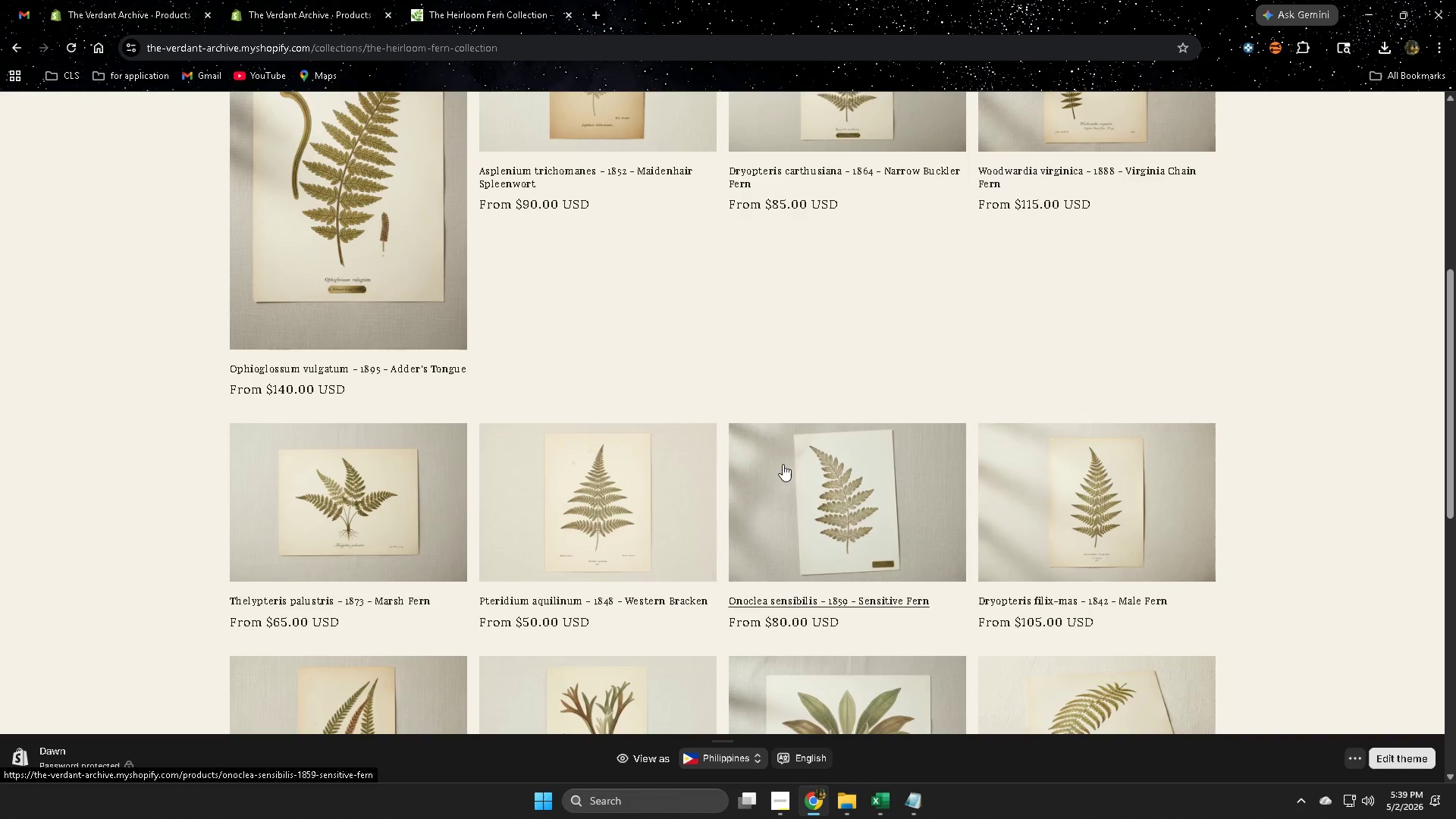 
left_click([840, 488])
 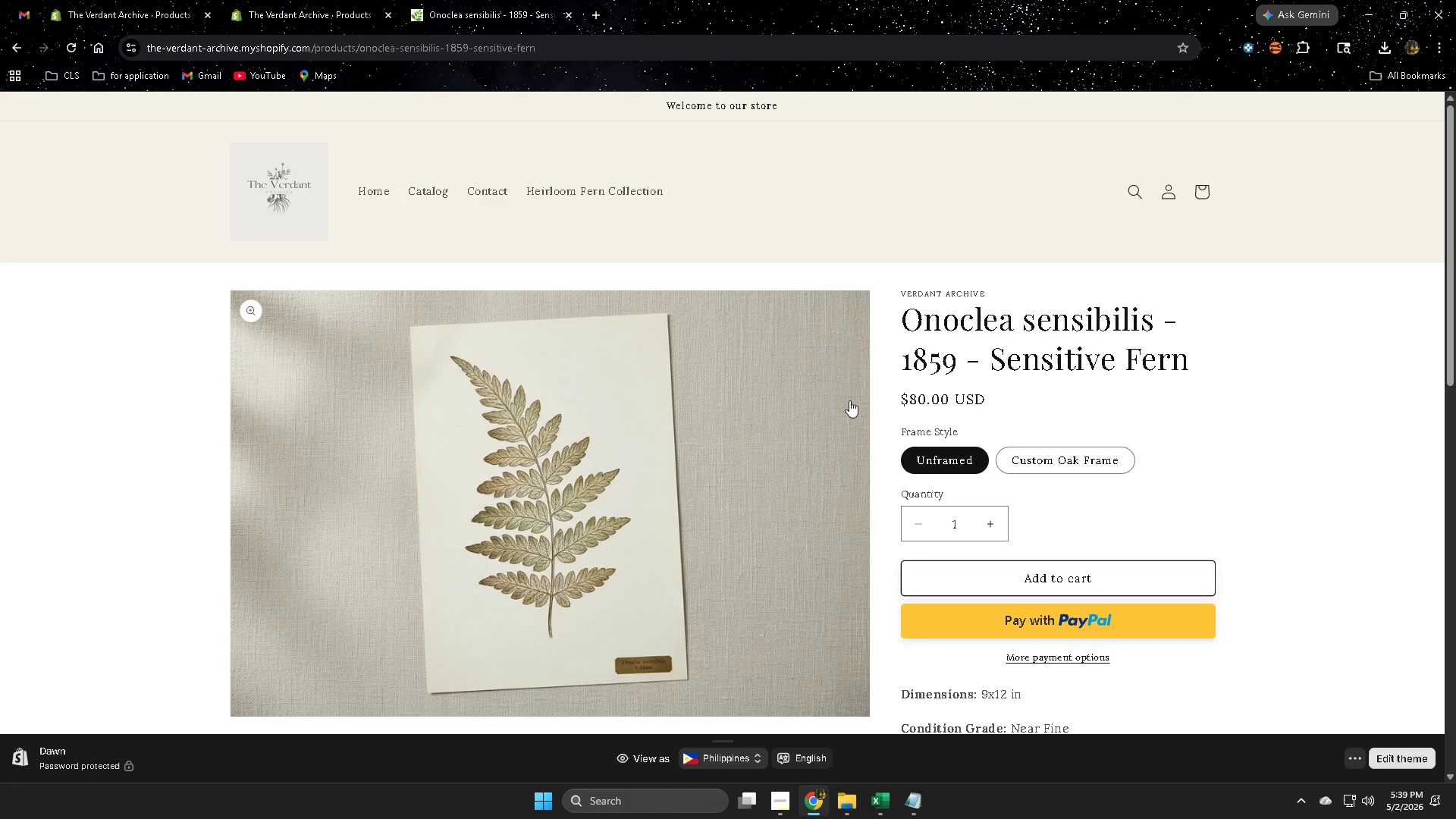 
wait(12.98)
 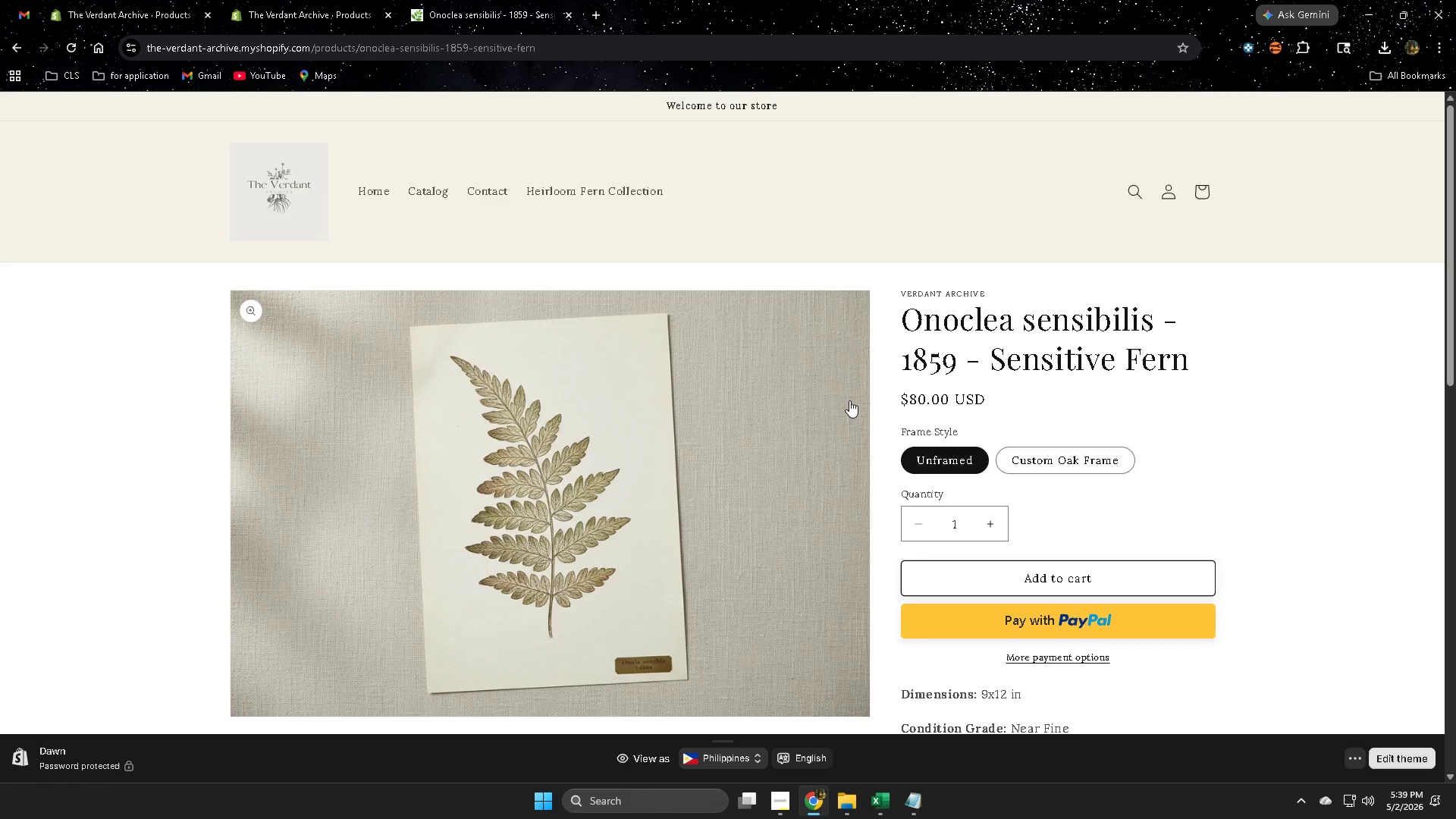 
scroll: coordinate [1034, 428], scroll_direction: down, amount: 5.0
 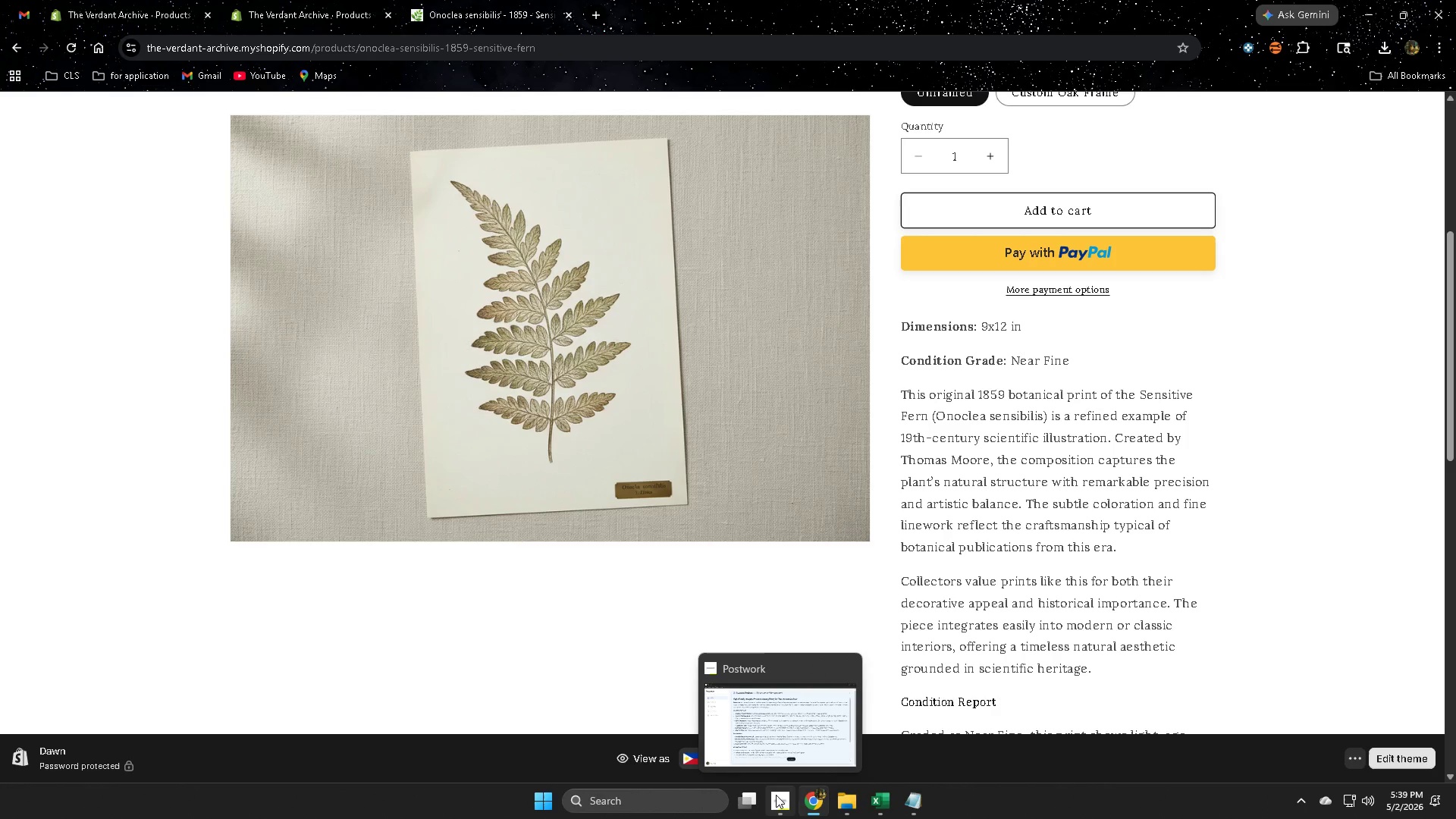 
left_click([789, 805])